 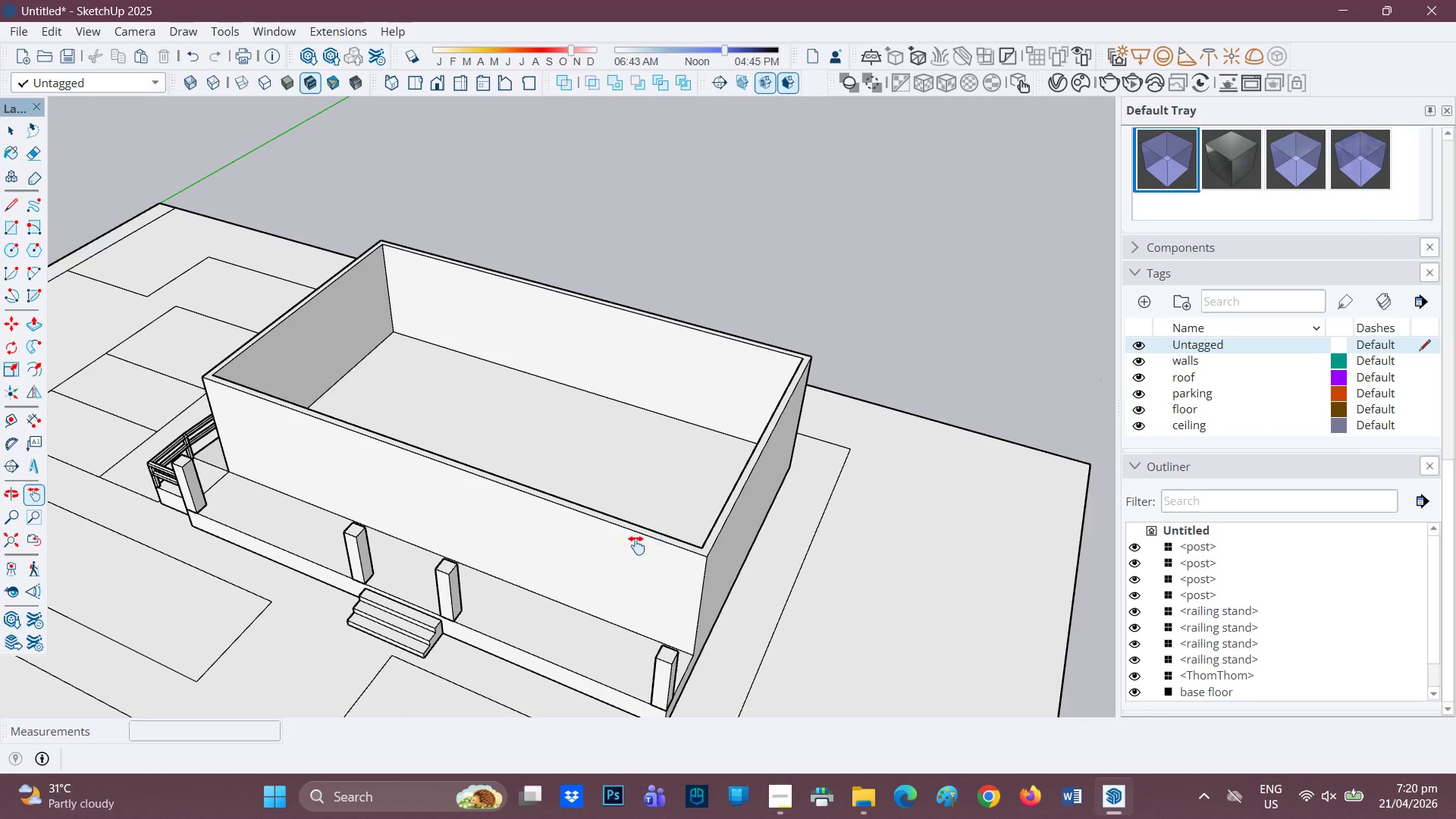 
key(H)
 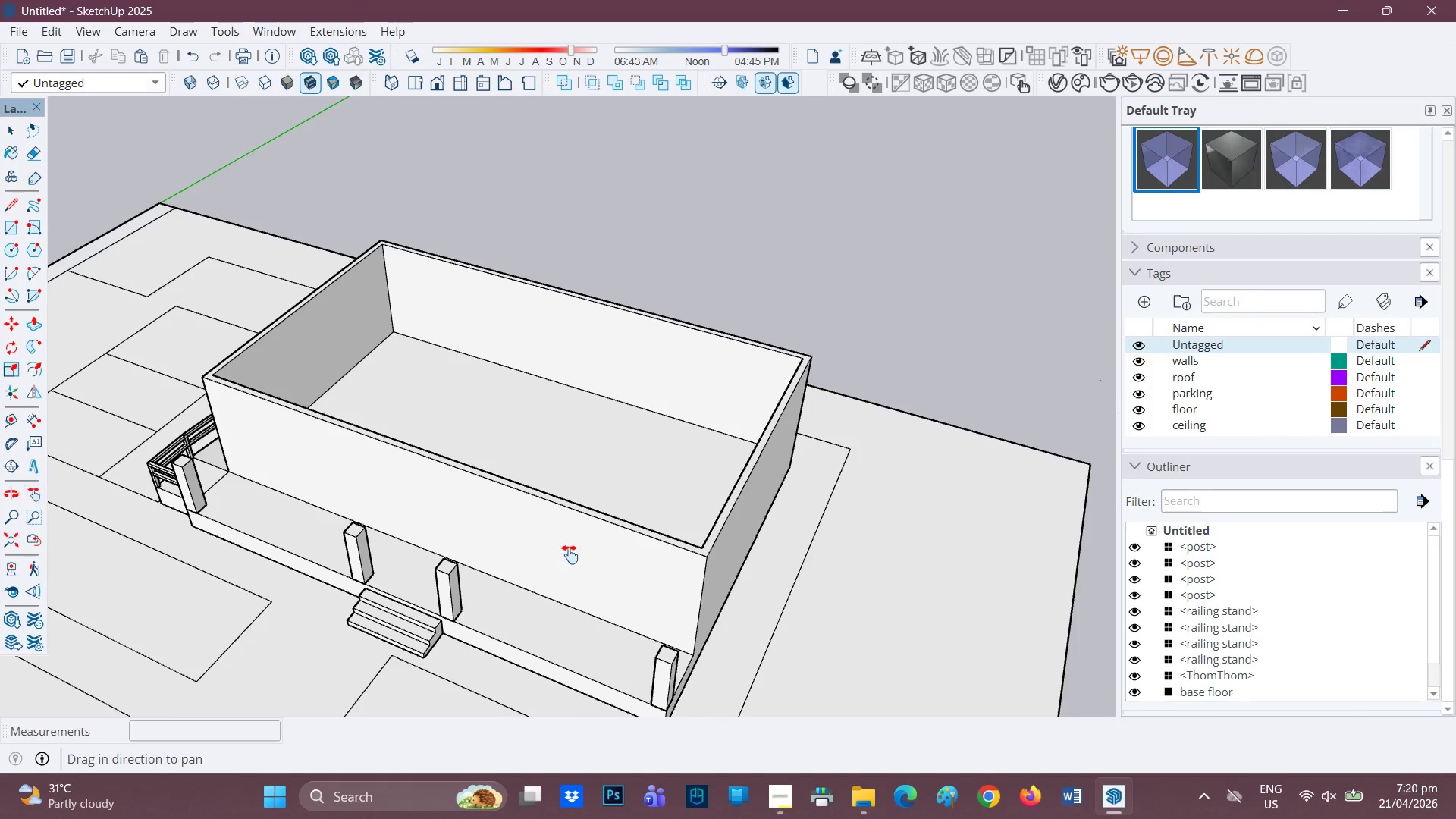 
left_click_drag(start_coordinate=[571, 554], to_coordinate=[716, 496])
 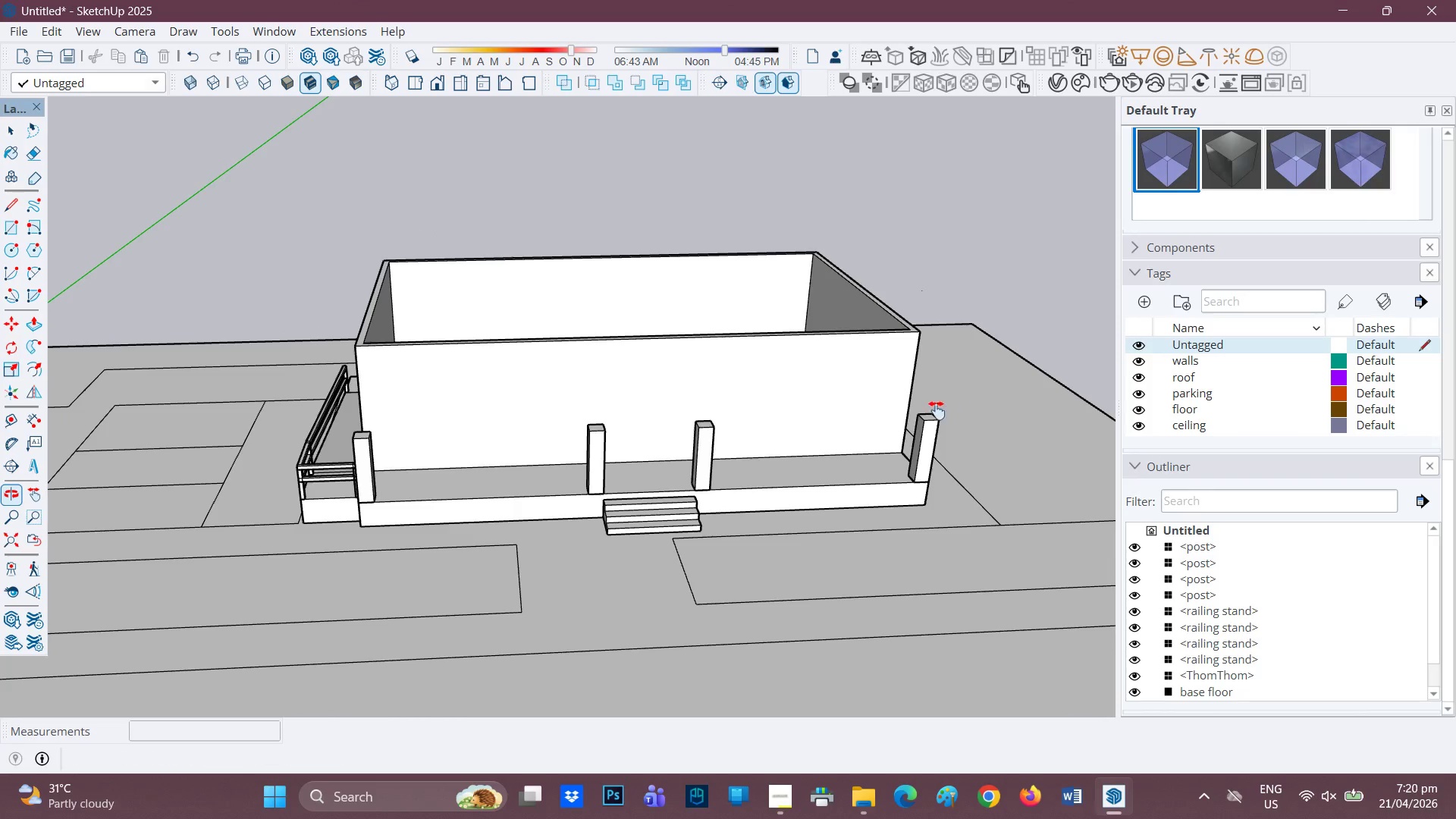 
scroll: coordinate [801, 417], scroll_direction: up, amount: 2.0
 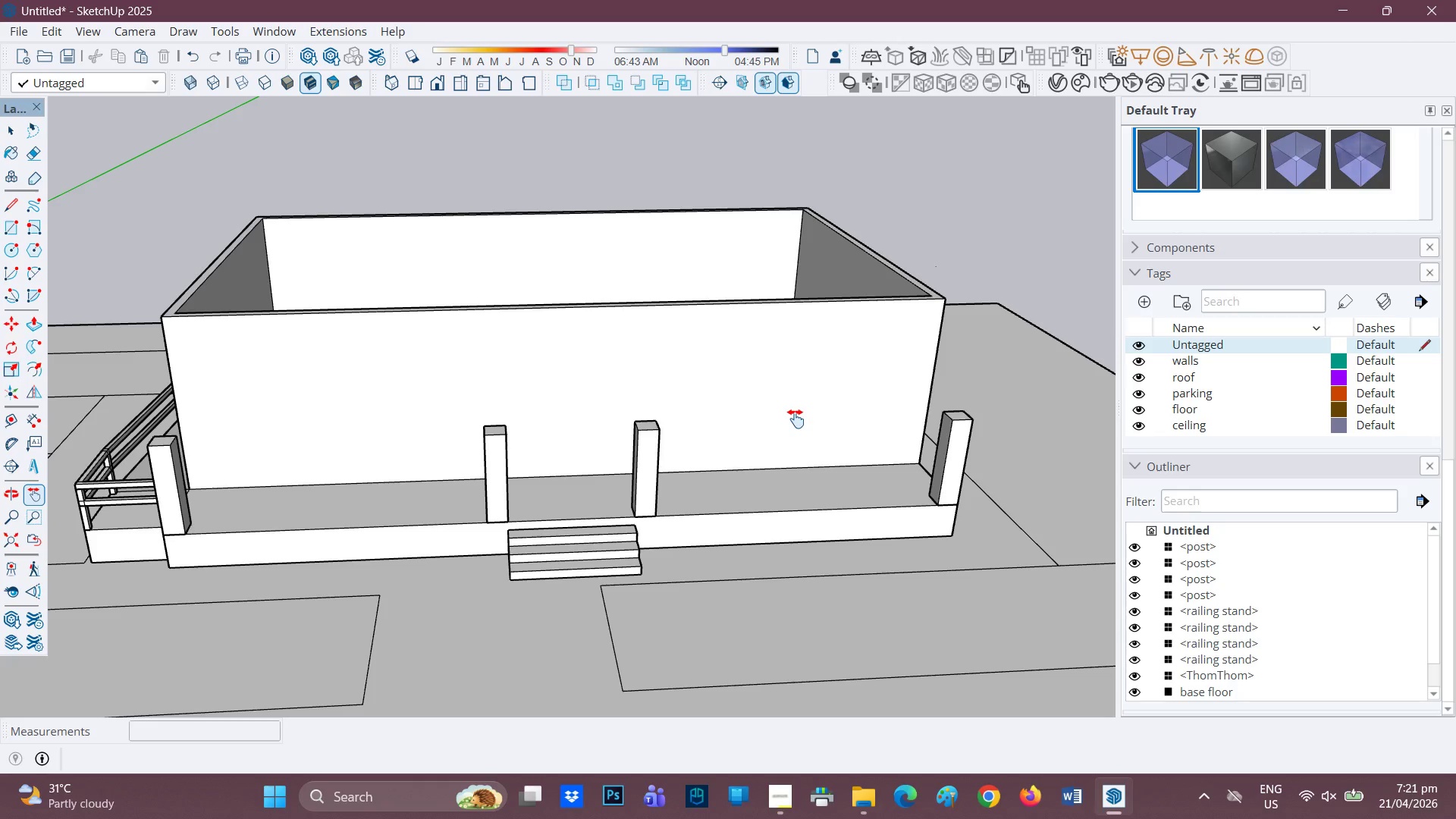 
wait(39.51)
 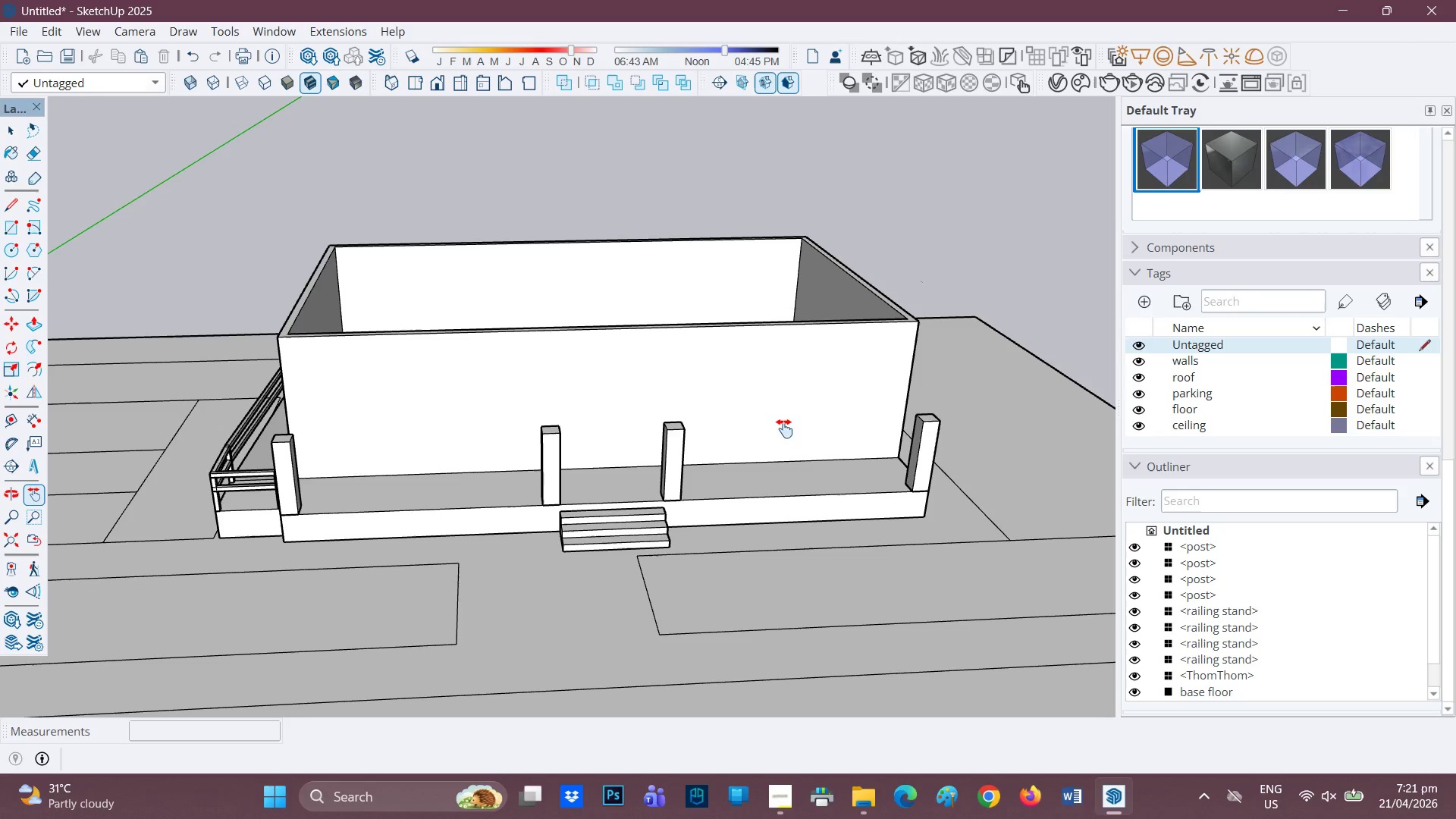 
key(H)
 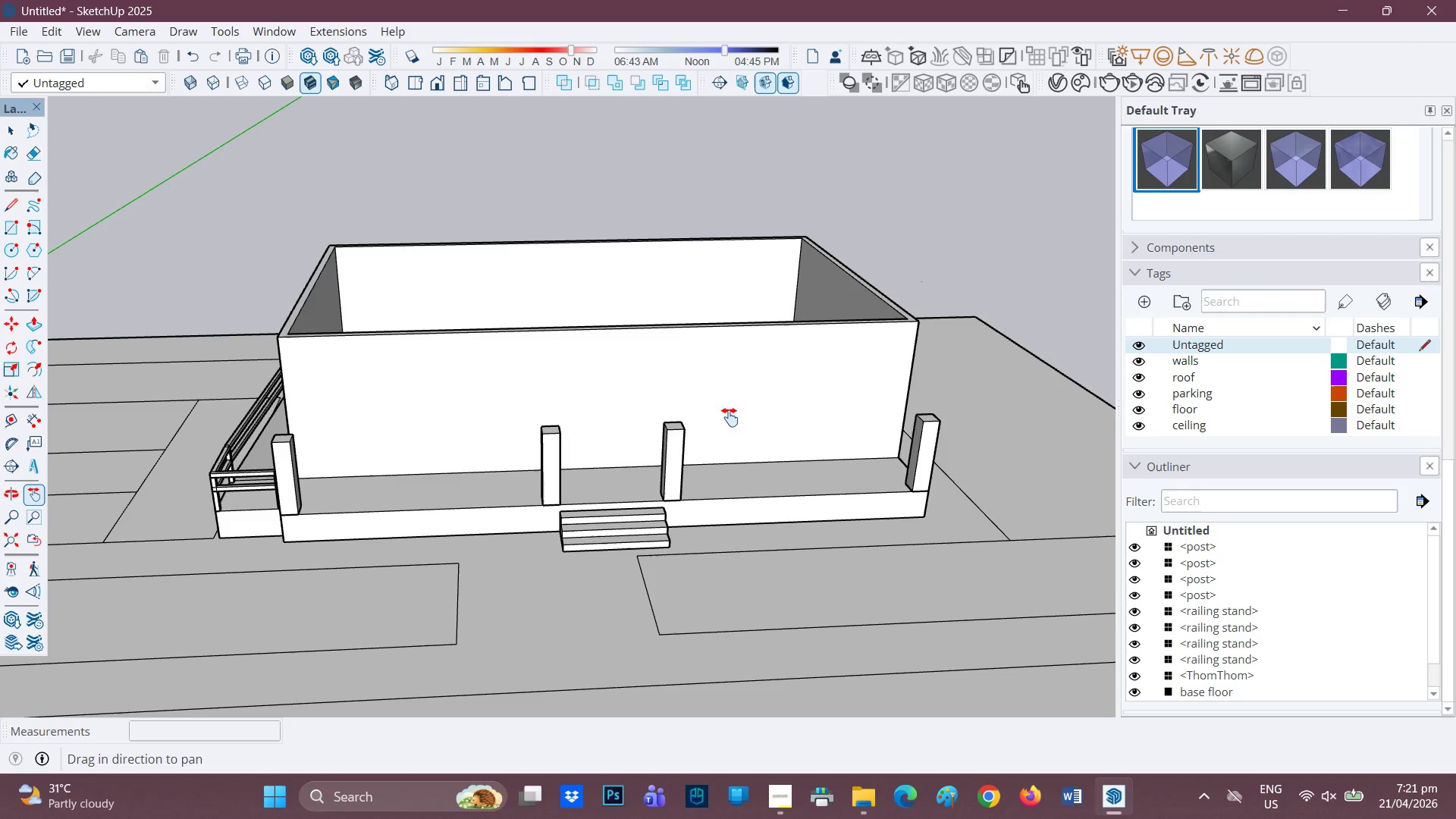 
left_click_drag(start_coordinate=[734, 416], to_coordinate=[833, 441])
 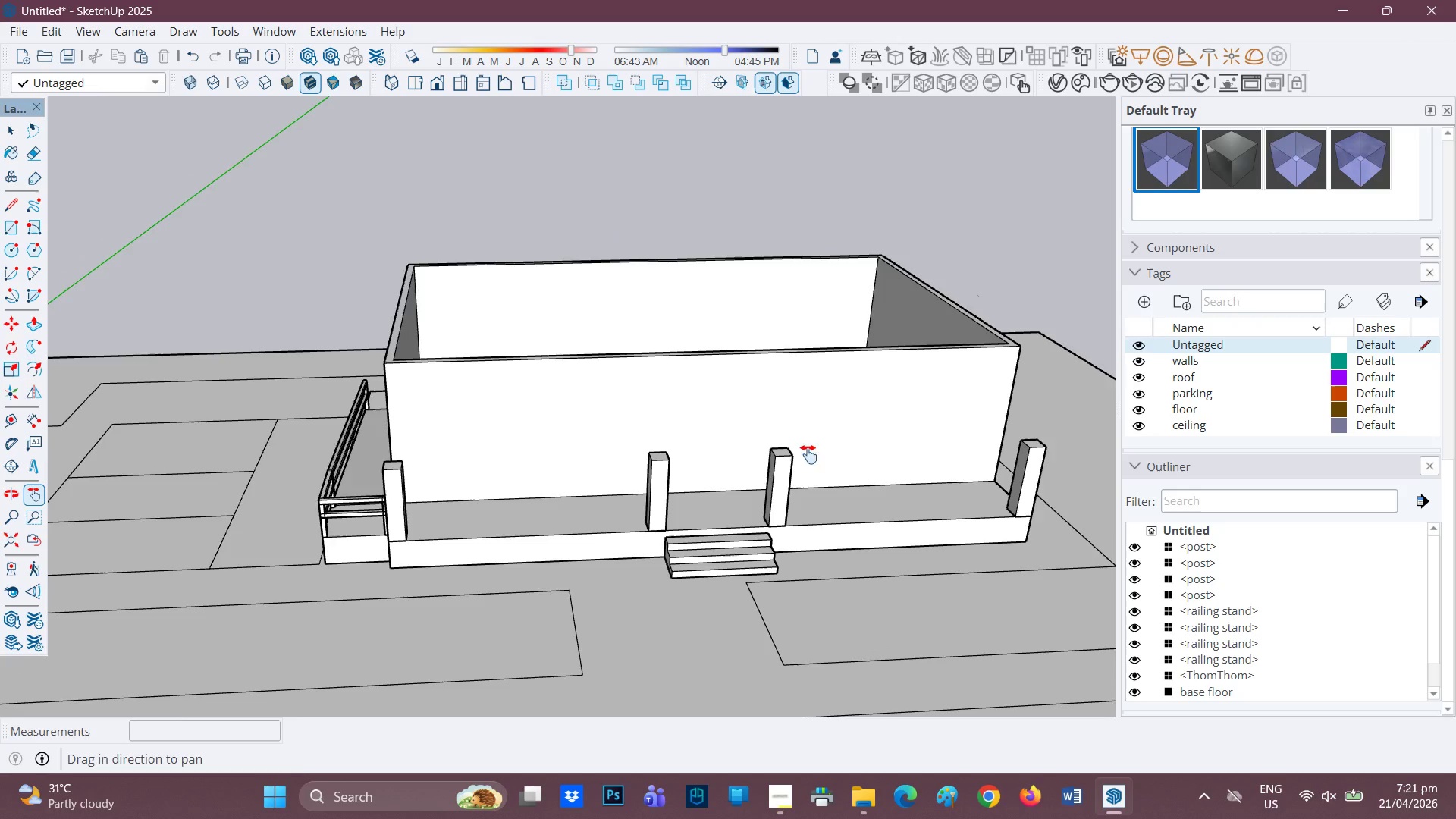 
scroll: coordinate [805, 455], scroll_direction: down, amount: 2.0
 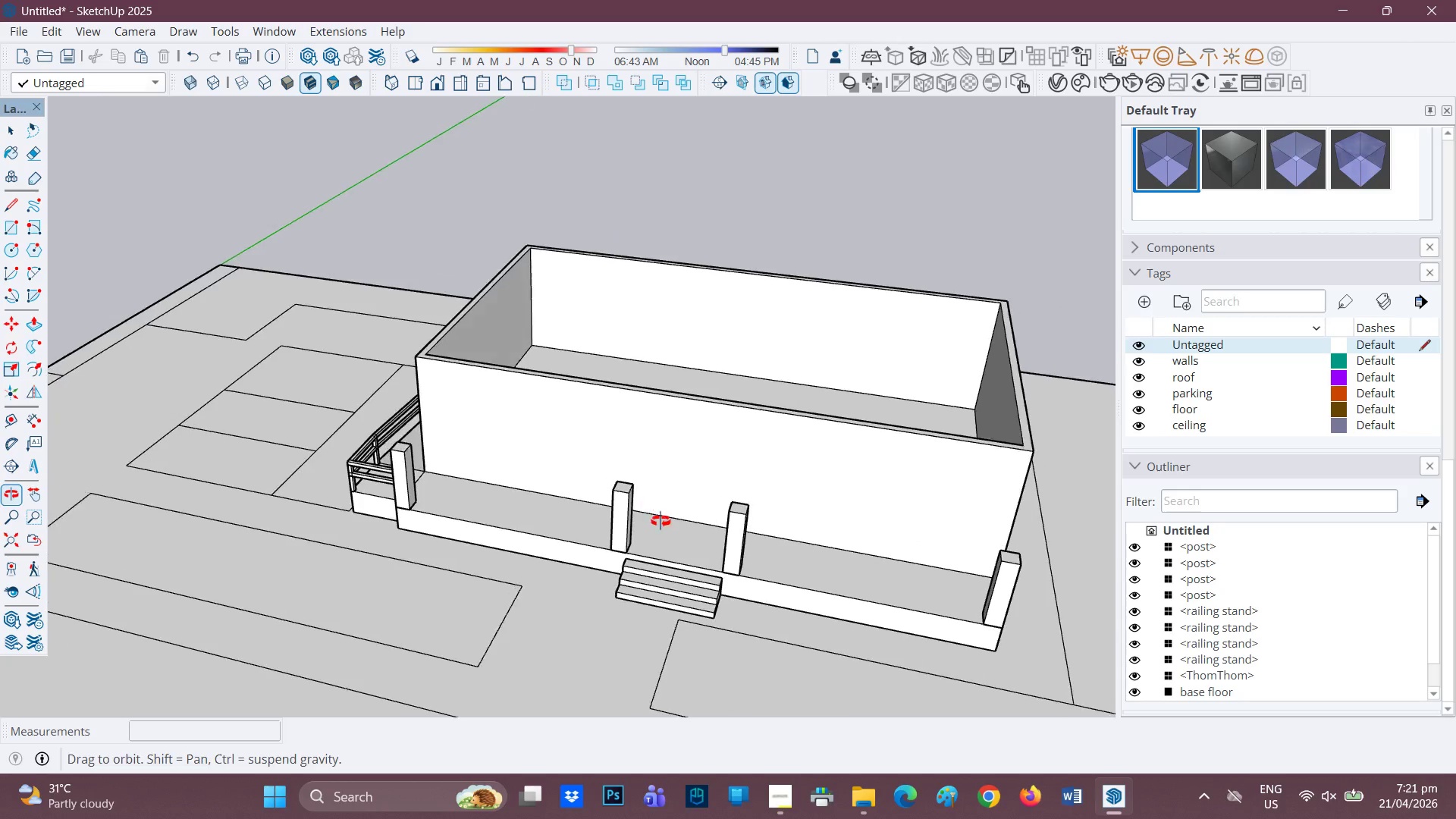 
key(H)
 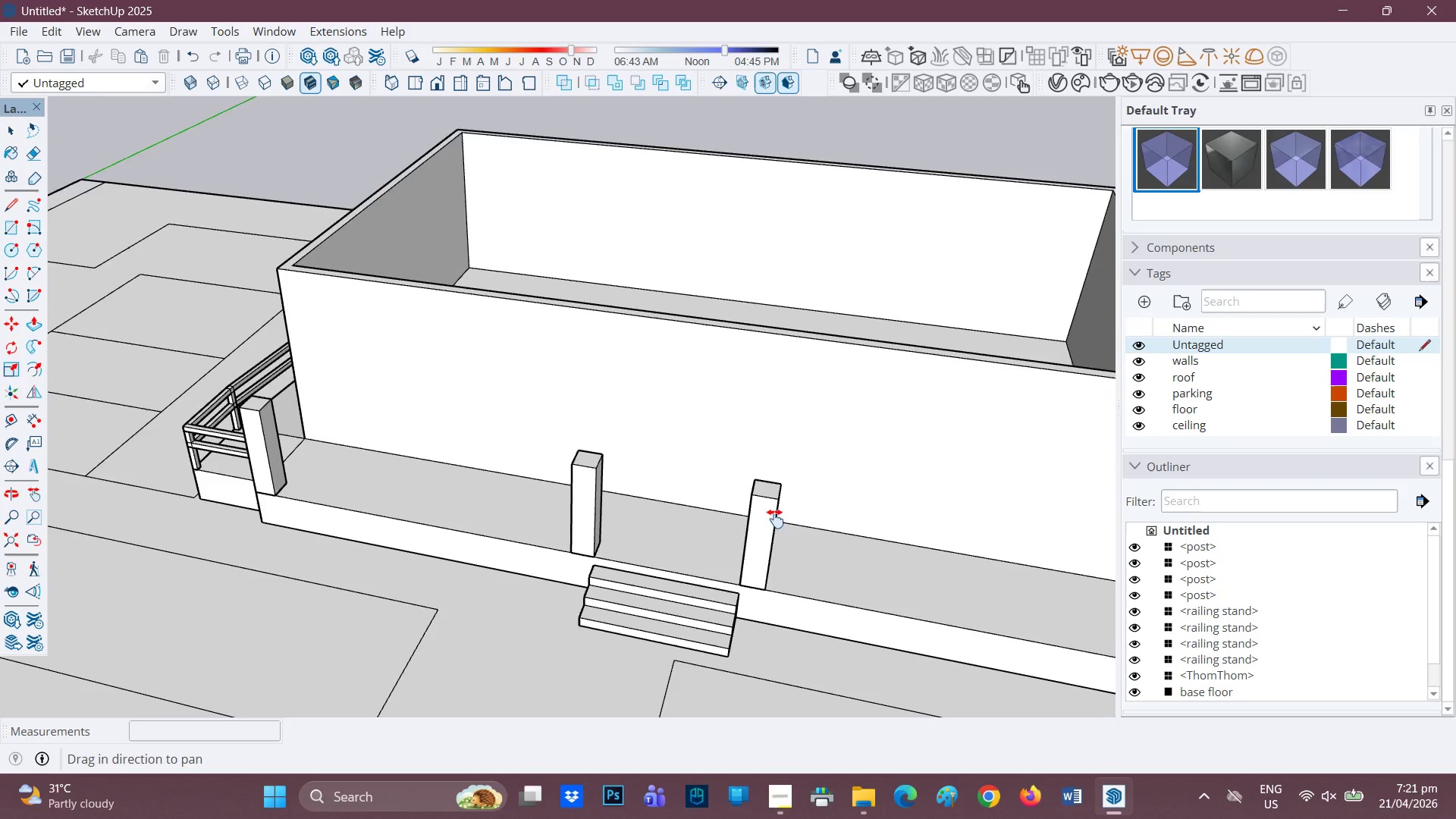 
left_click_drag(start_coordinate=[773, 516], to_coordinate=[548, 419])
 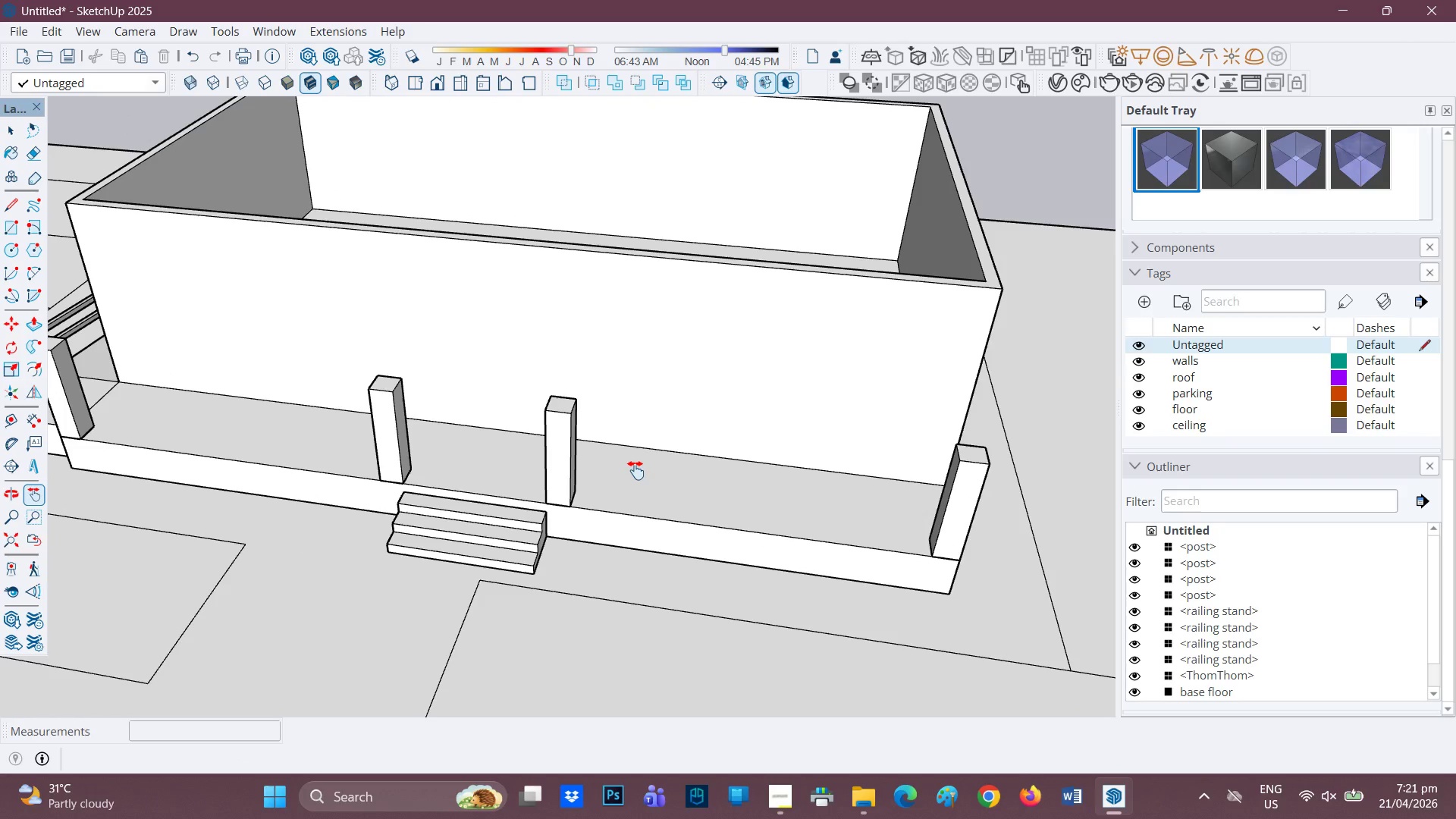 
scroll: coordinate [603, 508], scroll_direction: up, amount: 5.0
 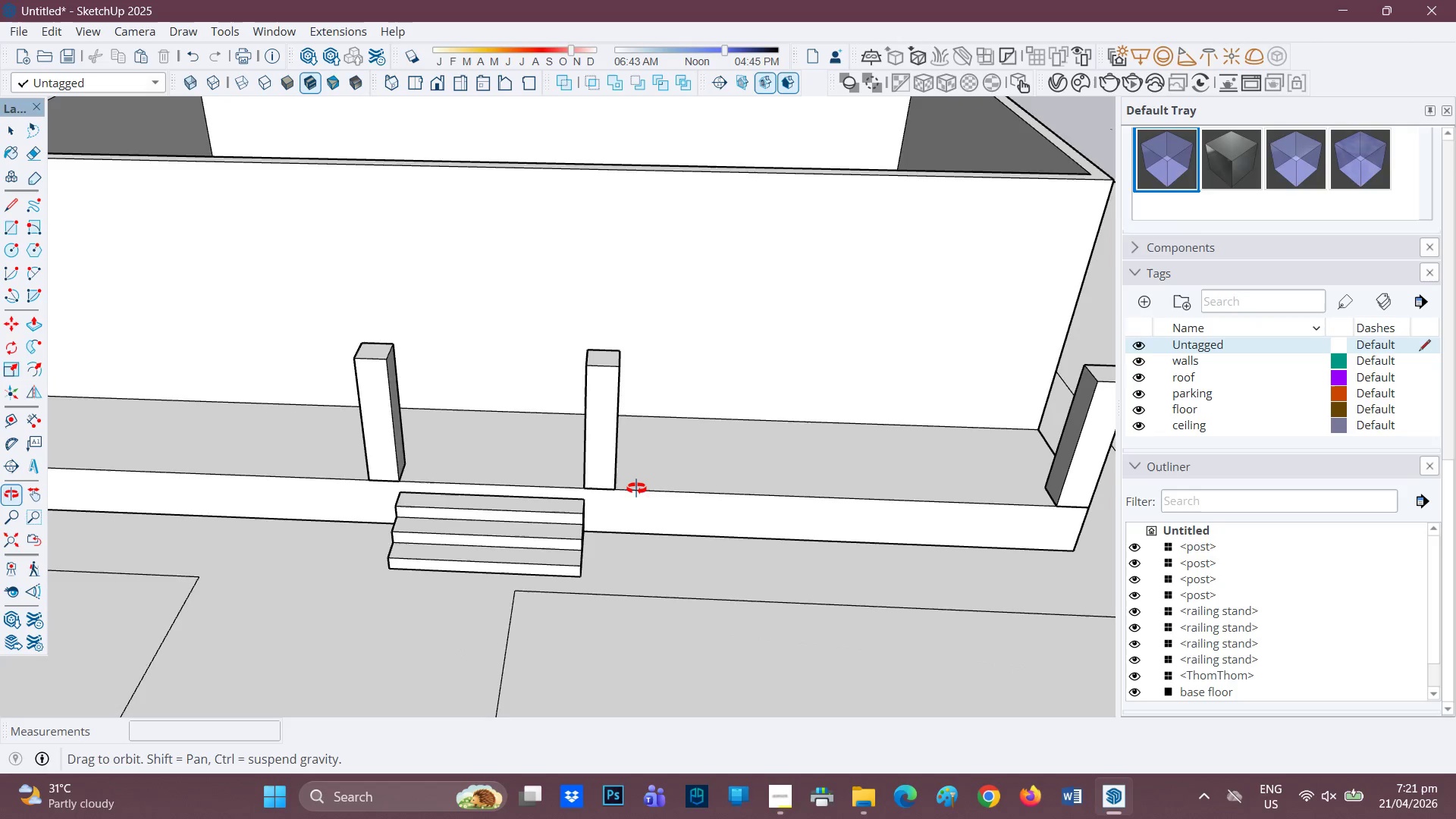 
scroll: coordinate [535, 493], scroll_direction: down, amount: 5.0
 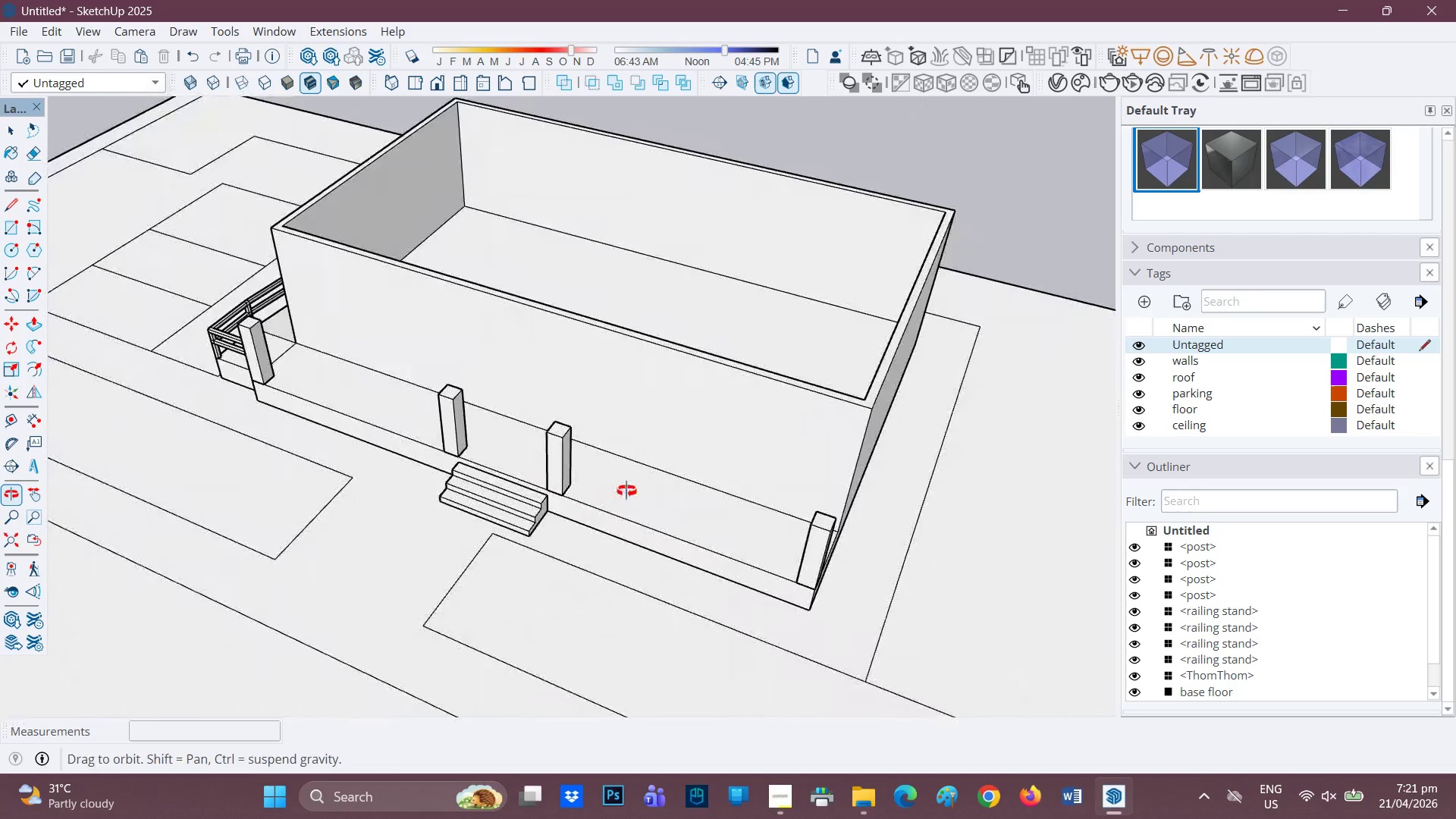 
key(H)
 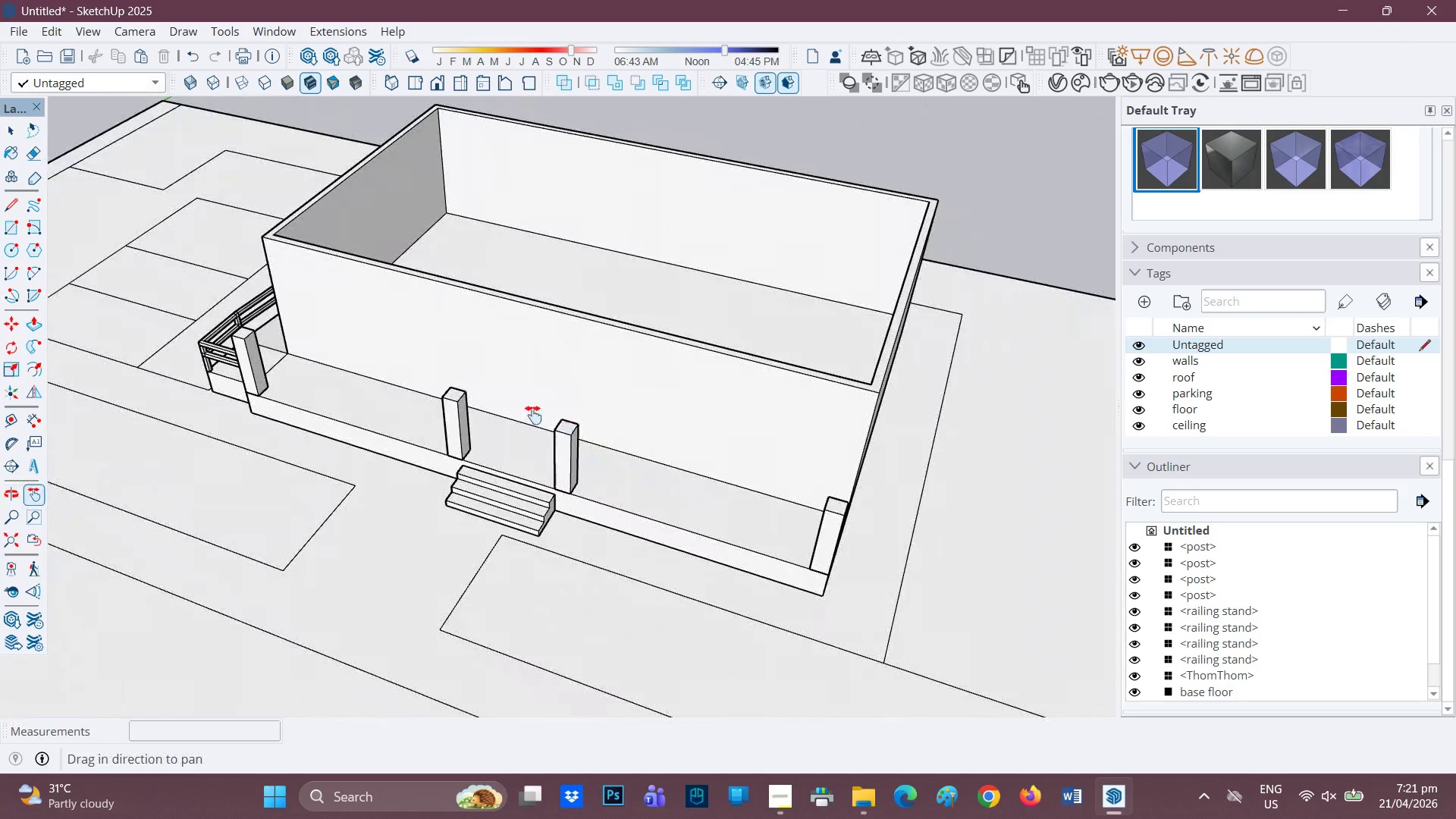 
left_click_drag(start_coordinate=[534, 415], to_coordinate=[627, 437])
 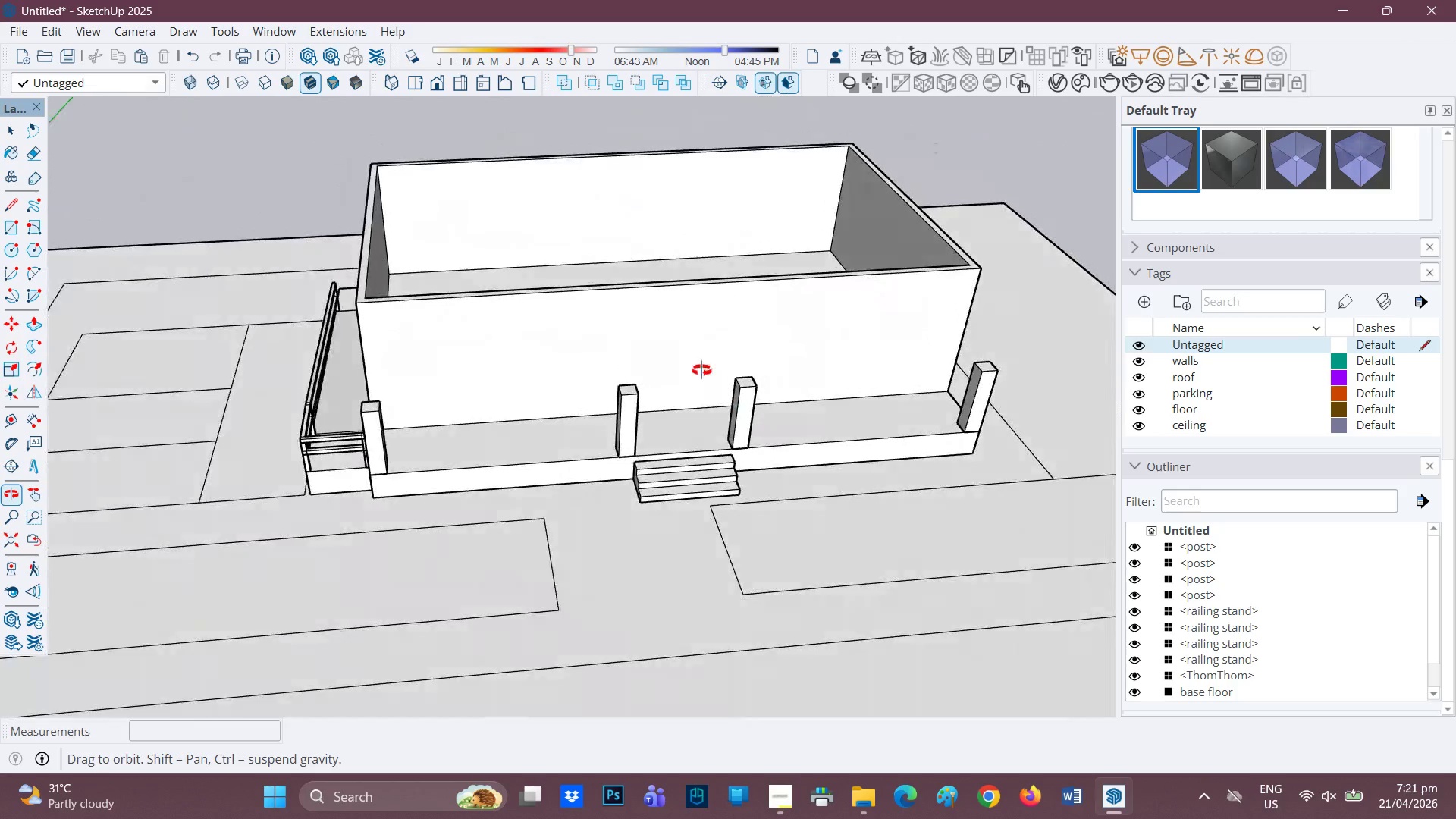 
scroll: coordinate [424, 436], scroll_direction: up, amount: 1.0
 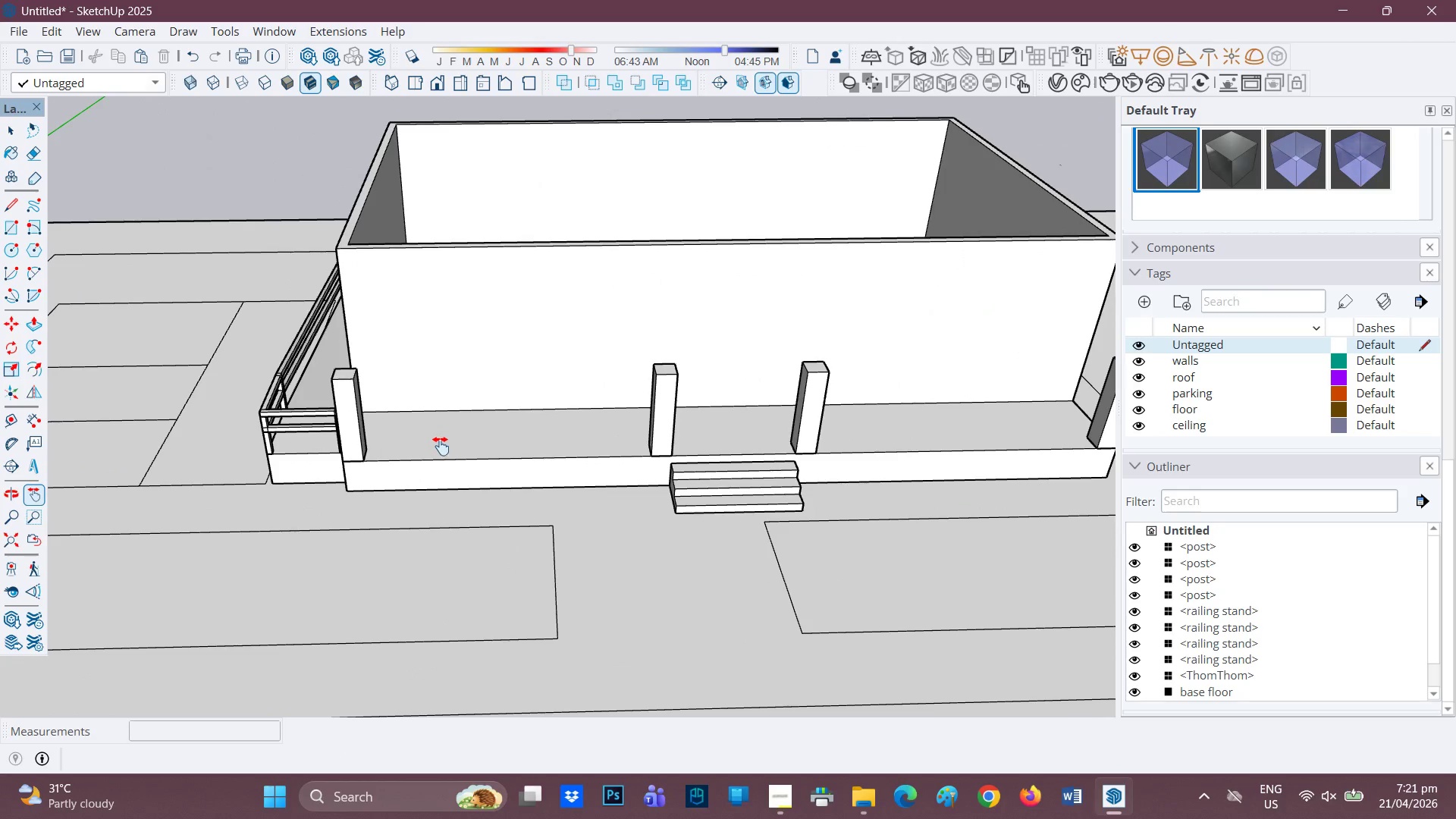 
key(H)
 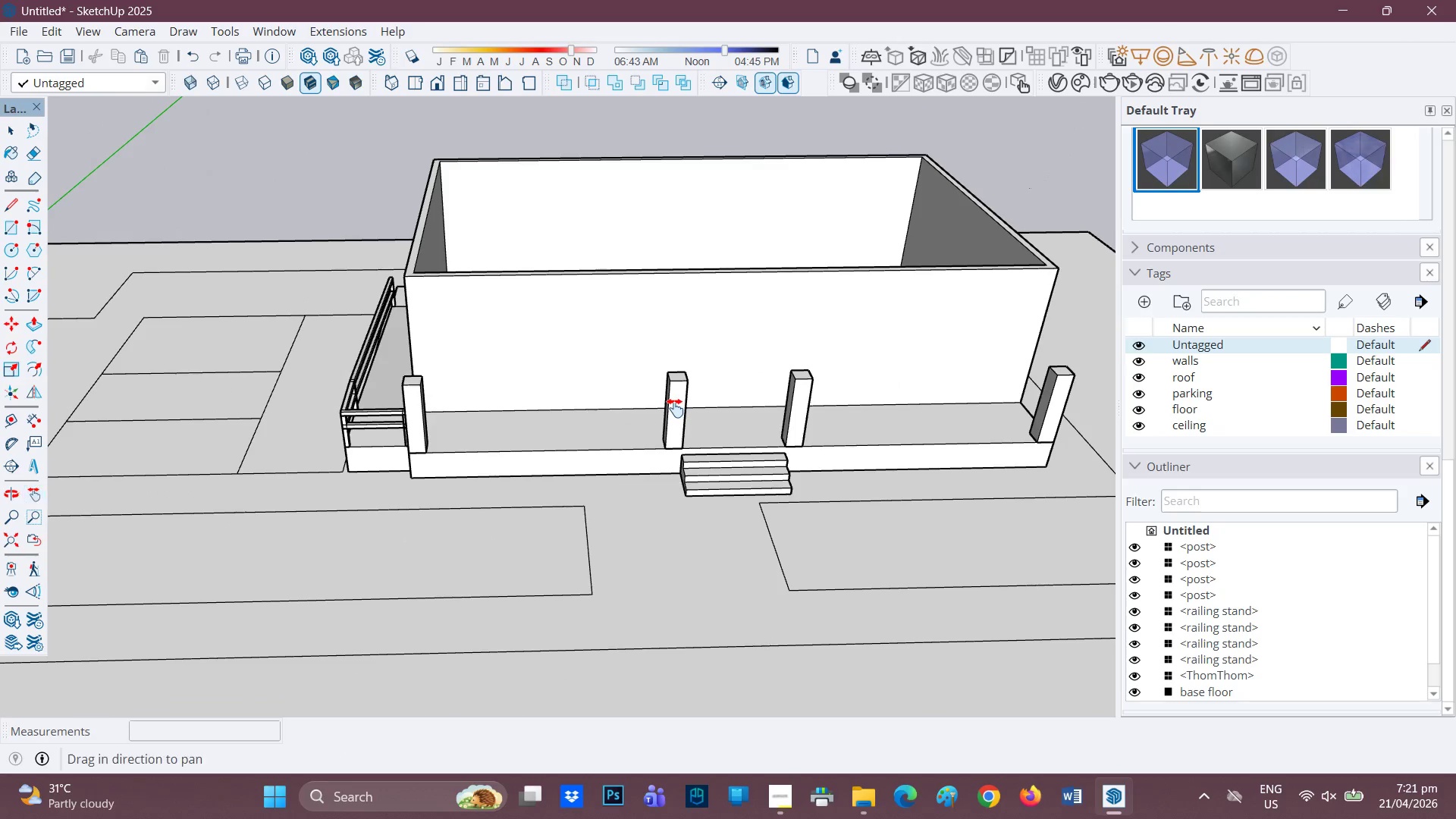 
left_click_drag(start_coordinate=[675, 408], to_coordinate=[516, 508])
 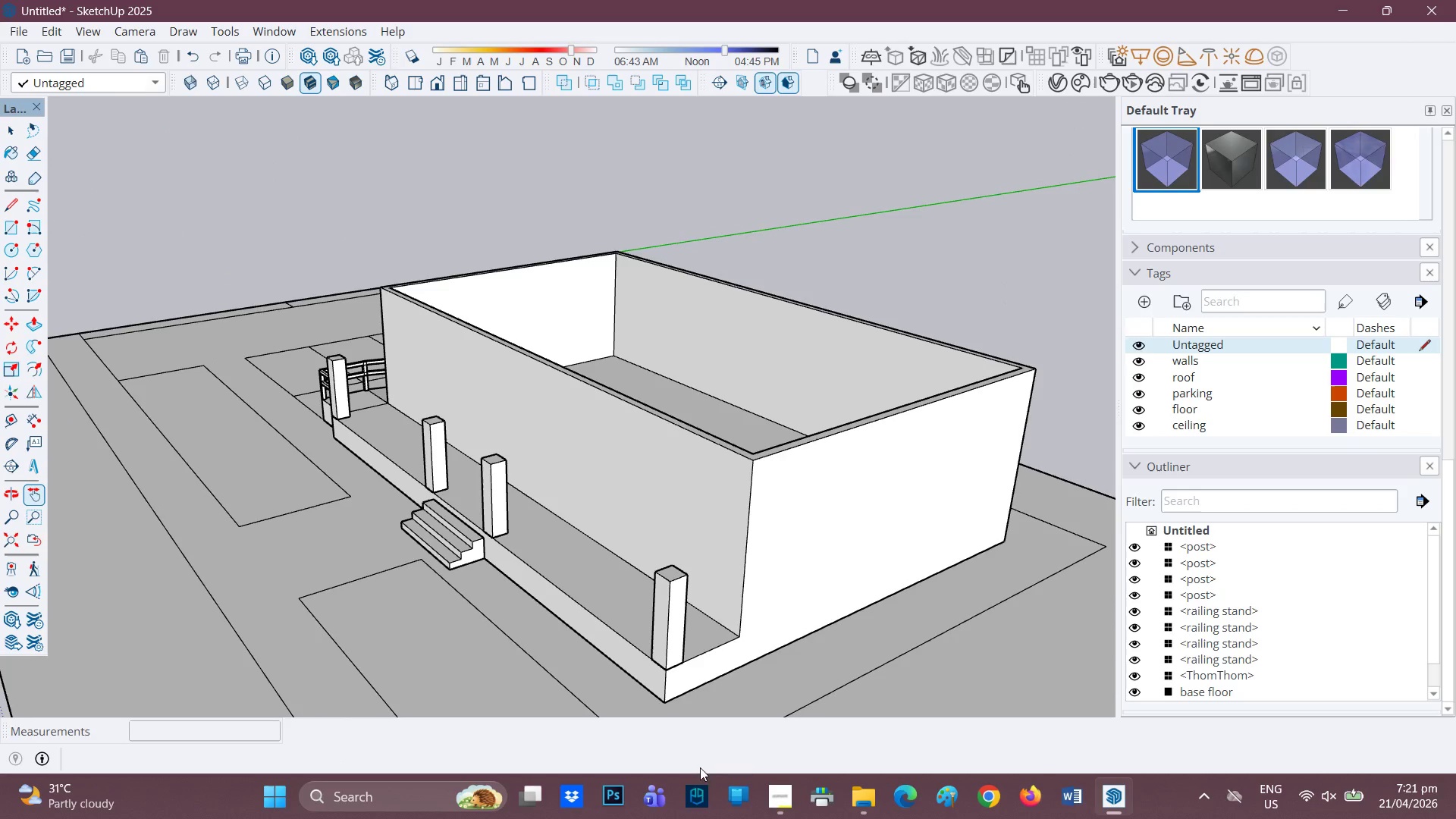 
scroll: coordinate [675, 408], scroll_direction: down, amount: 1.0
 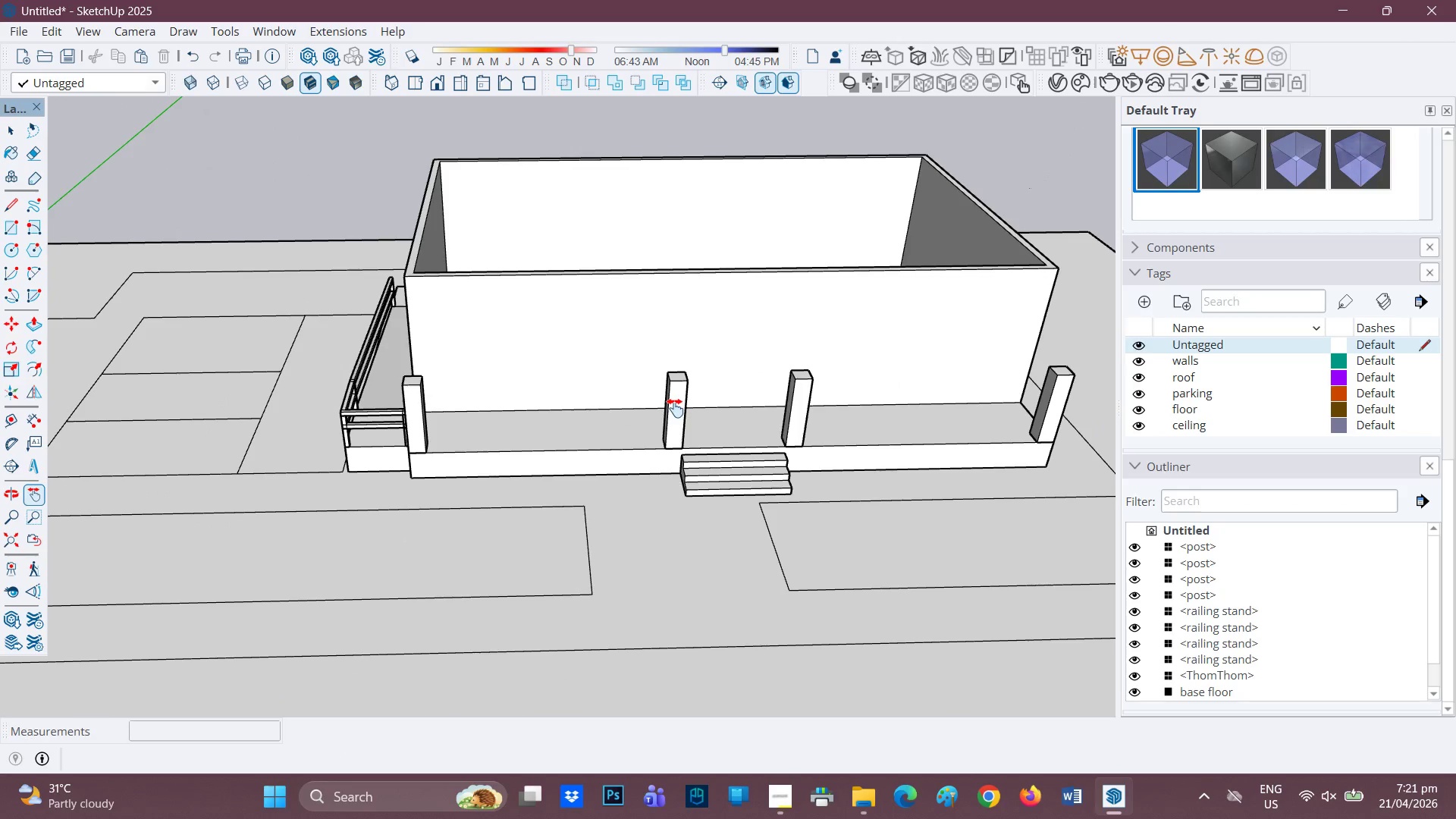 
left_click([773, 787])